 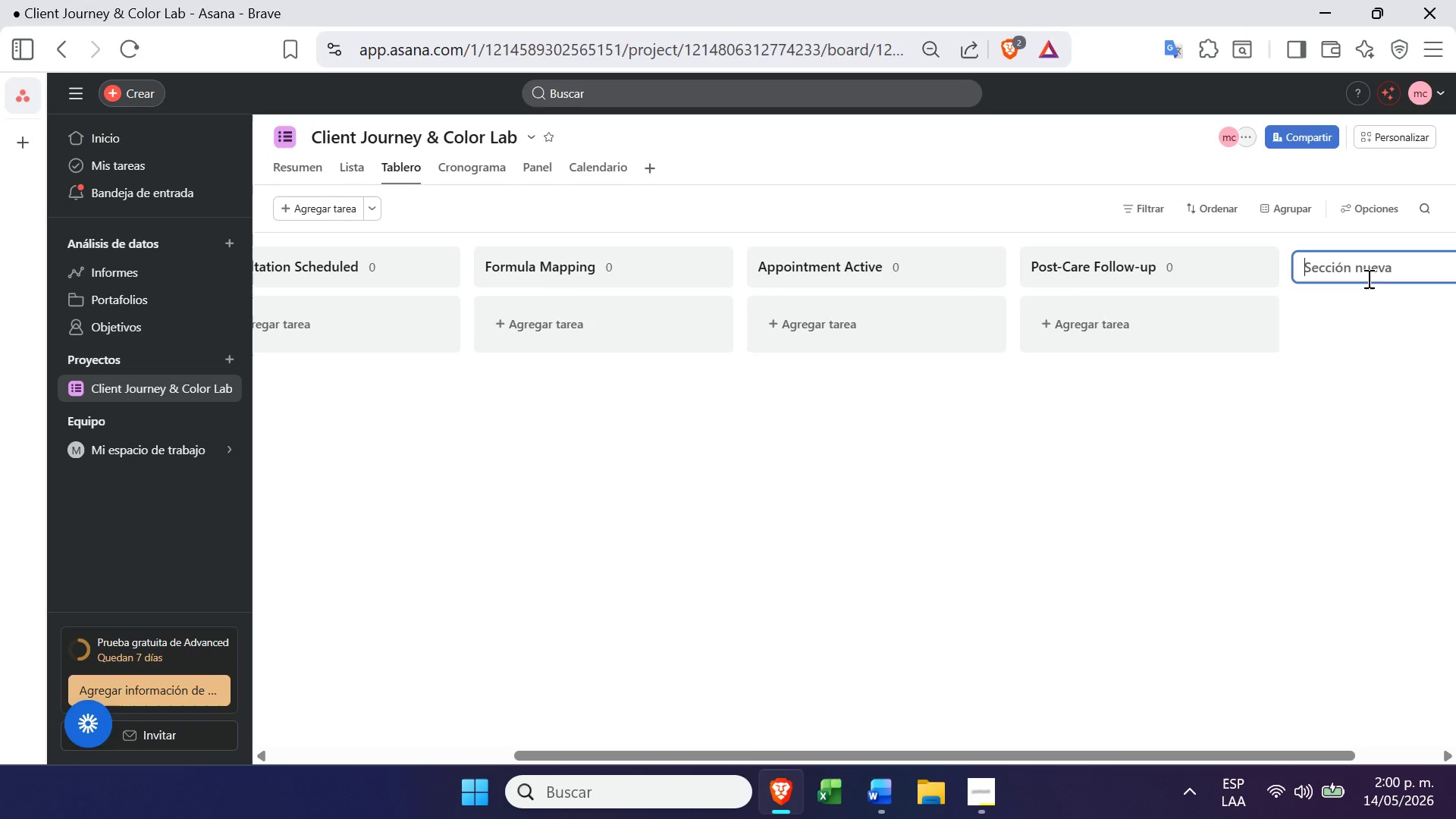 
key(Control+ControlLeft)
 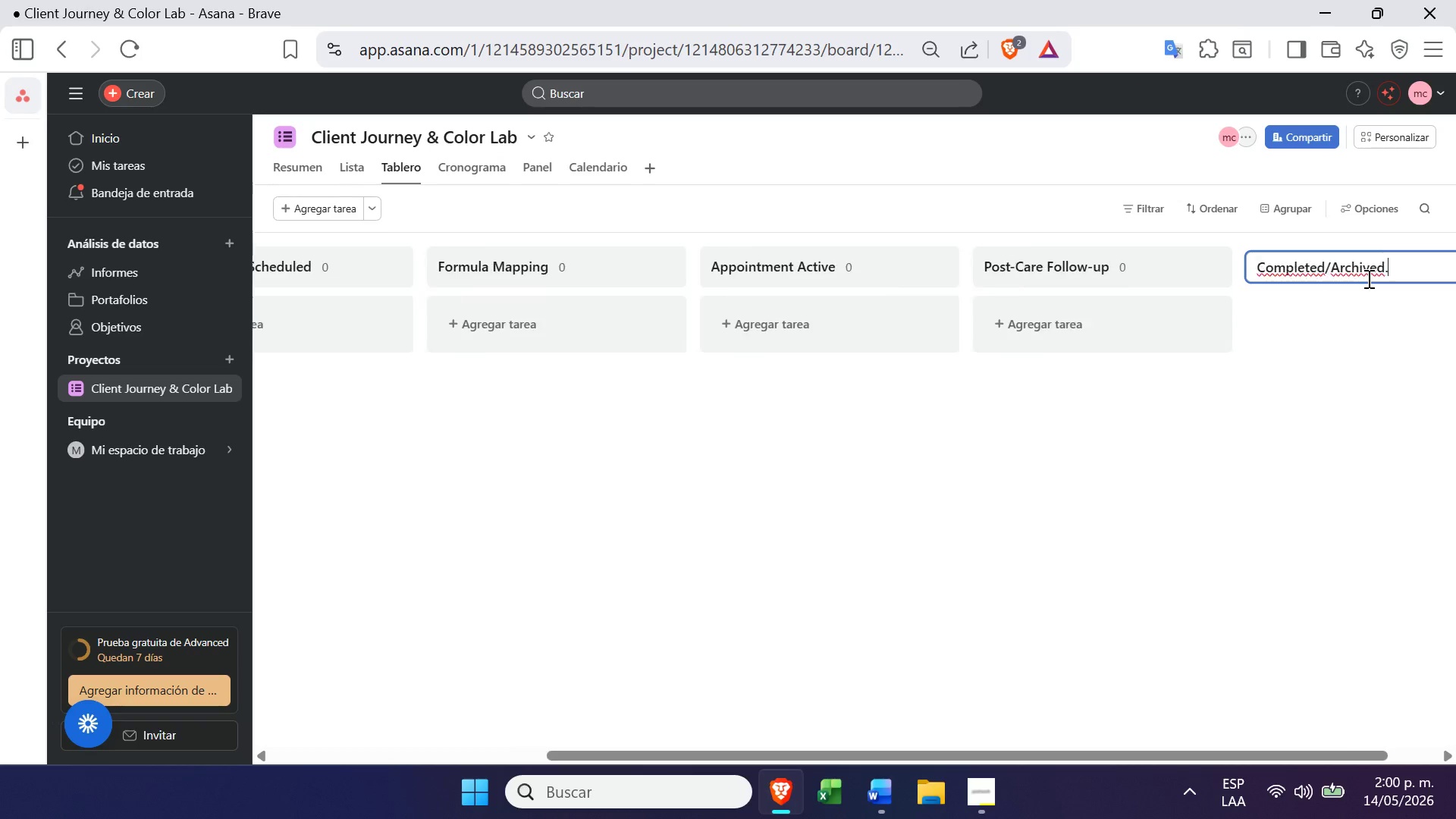 
key(Control+V)
 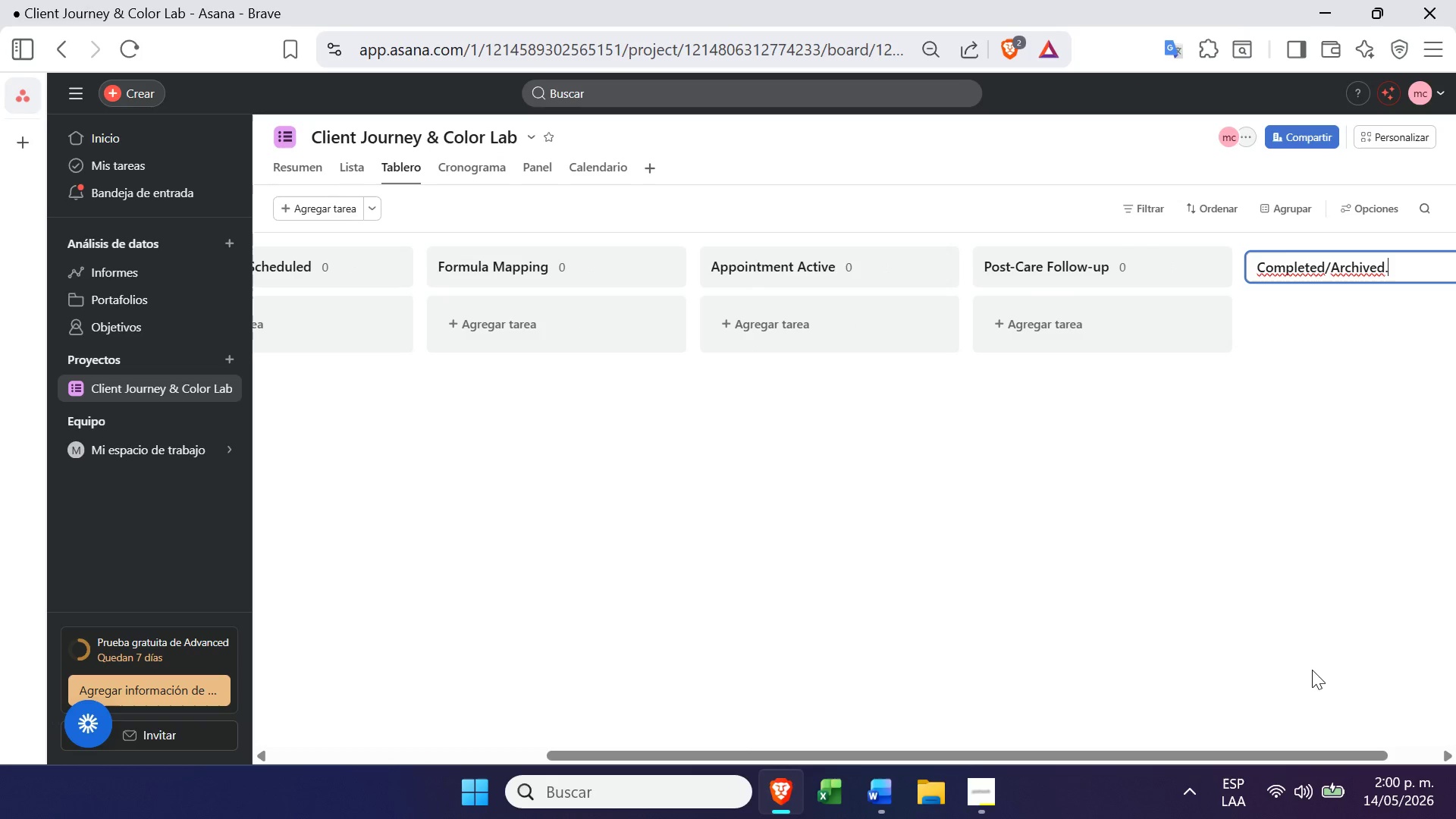 
left_click([1254, 664])
 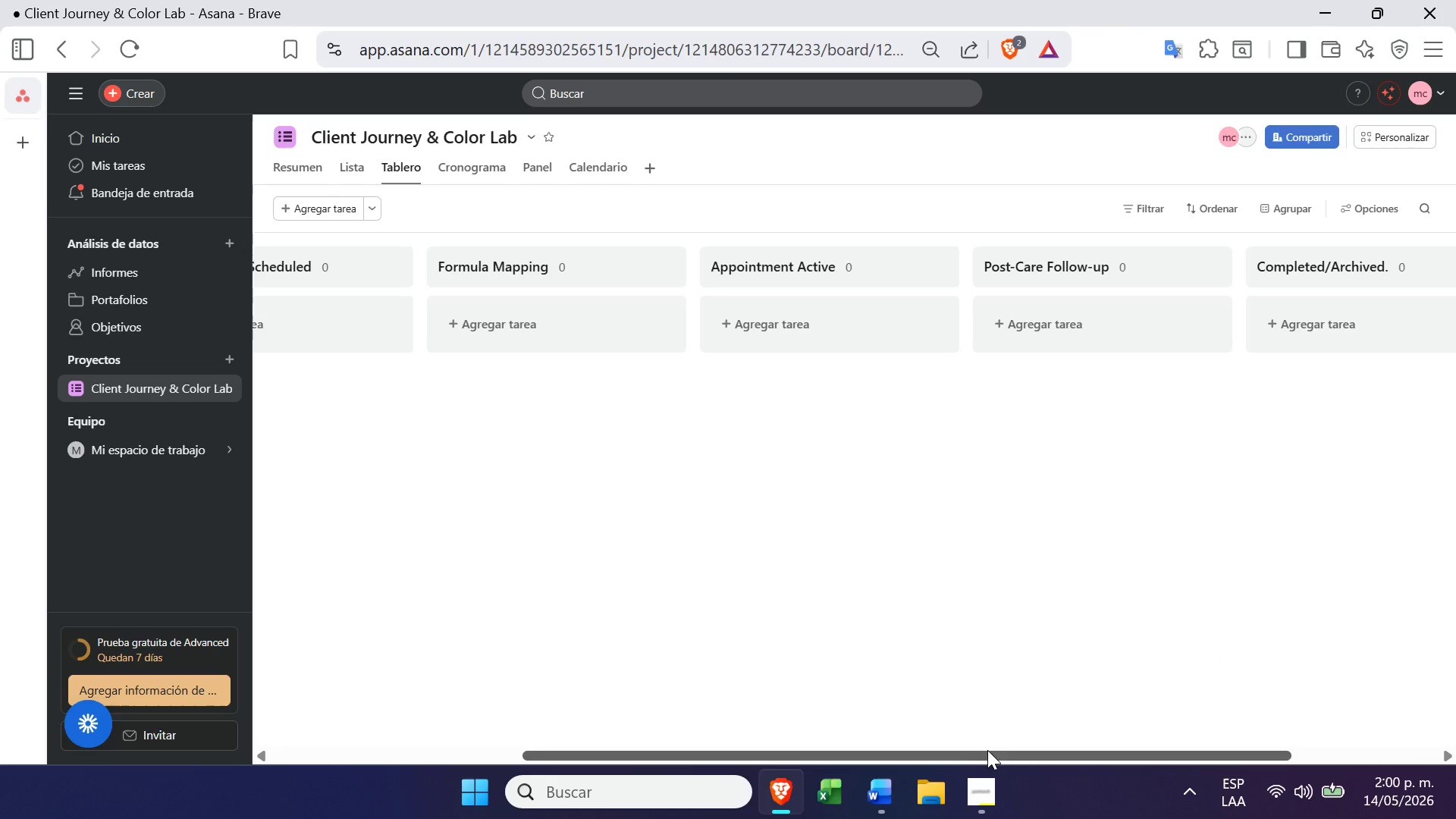 
left_click([984, 795])